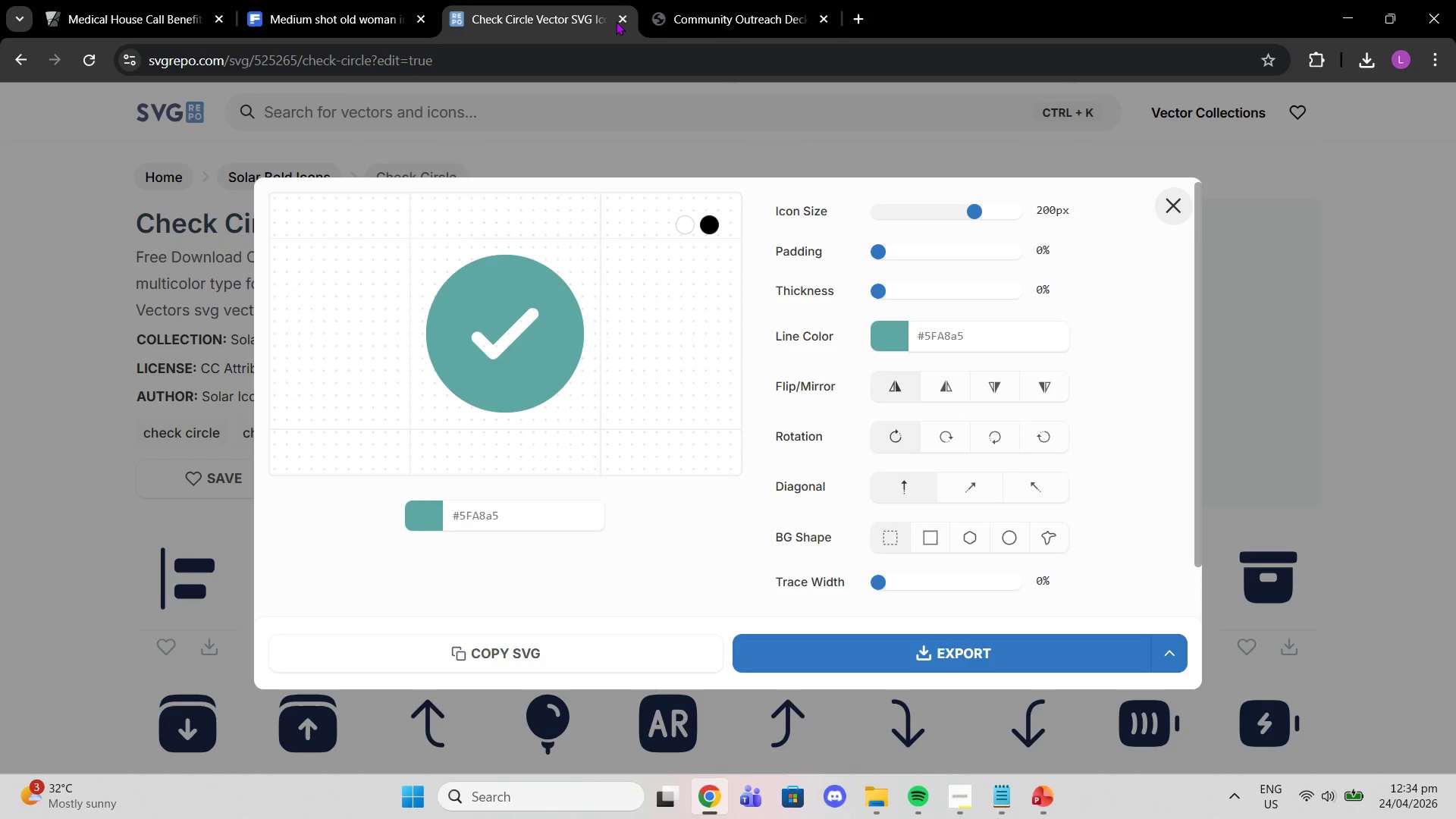 
double_click([623, 16])
 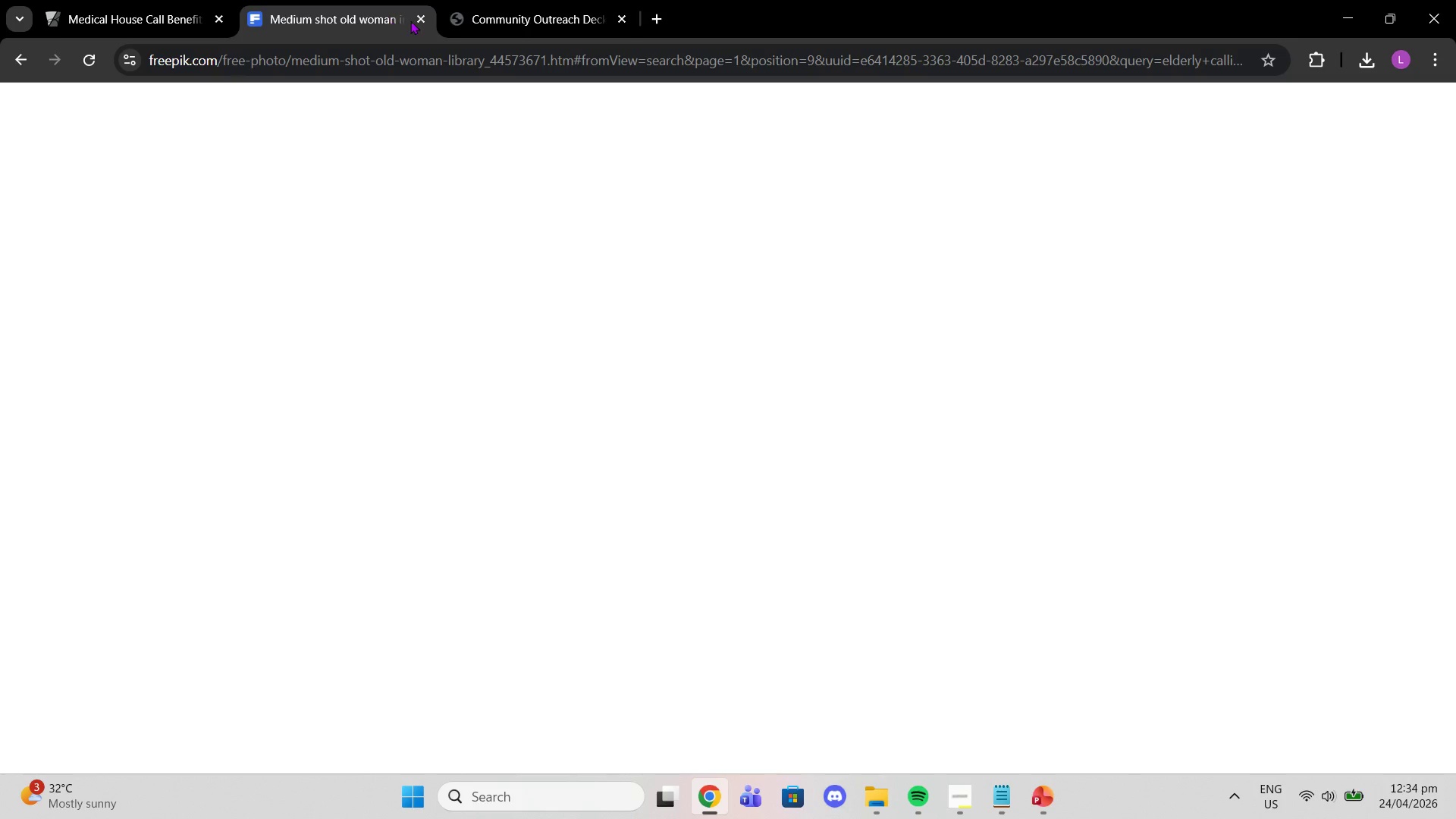 
left_click([415, 21])
 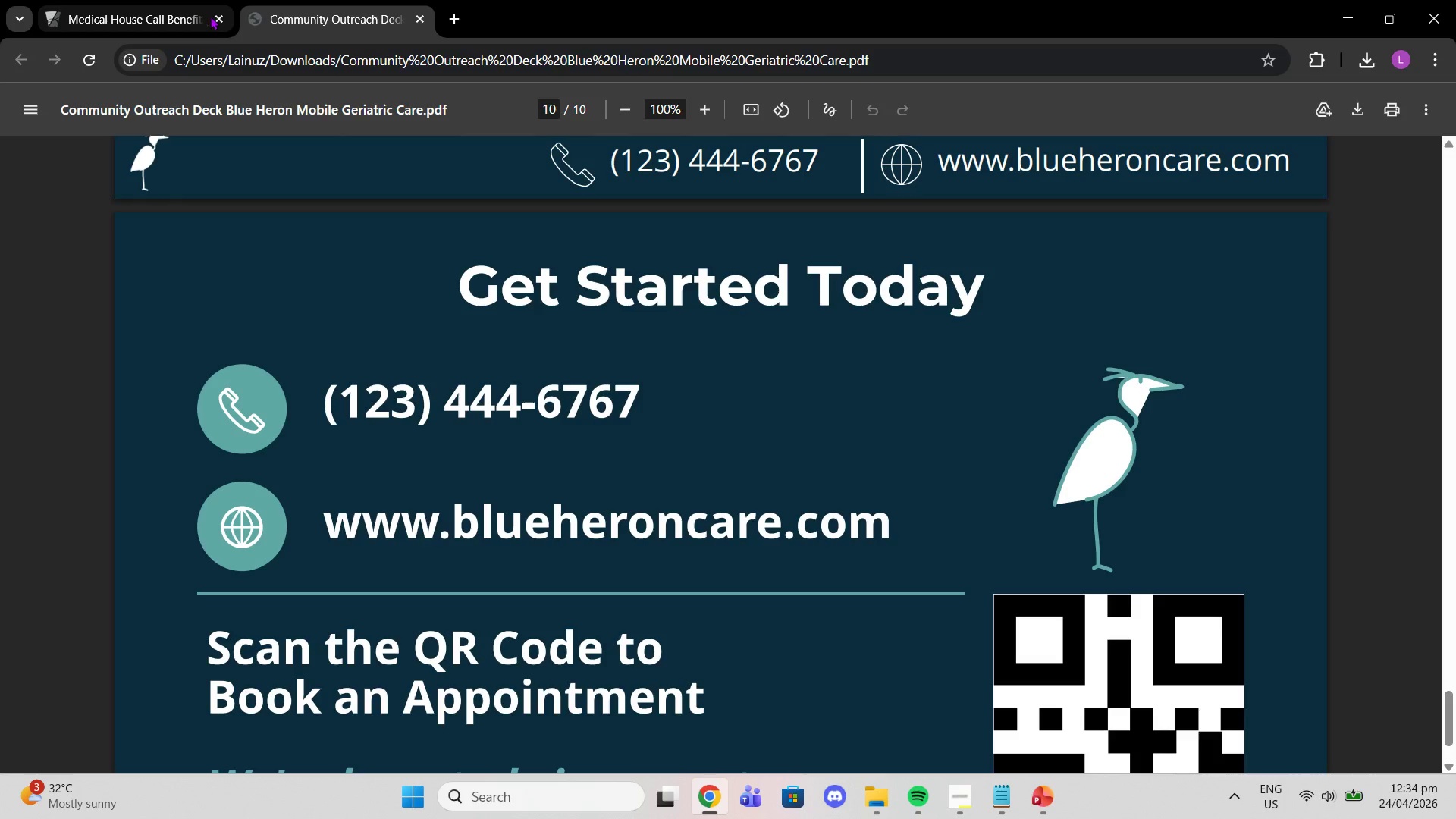 
left_click([217, 17])